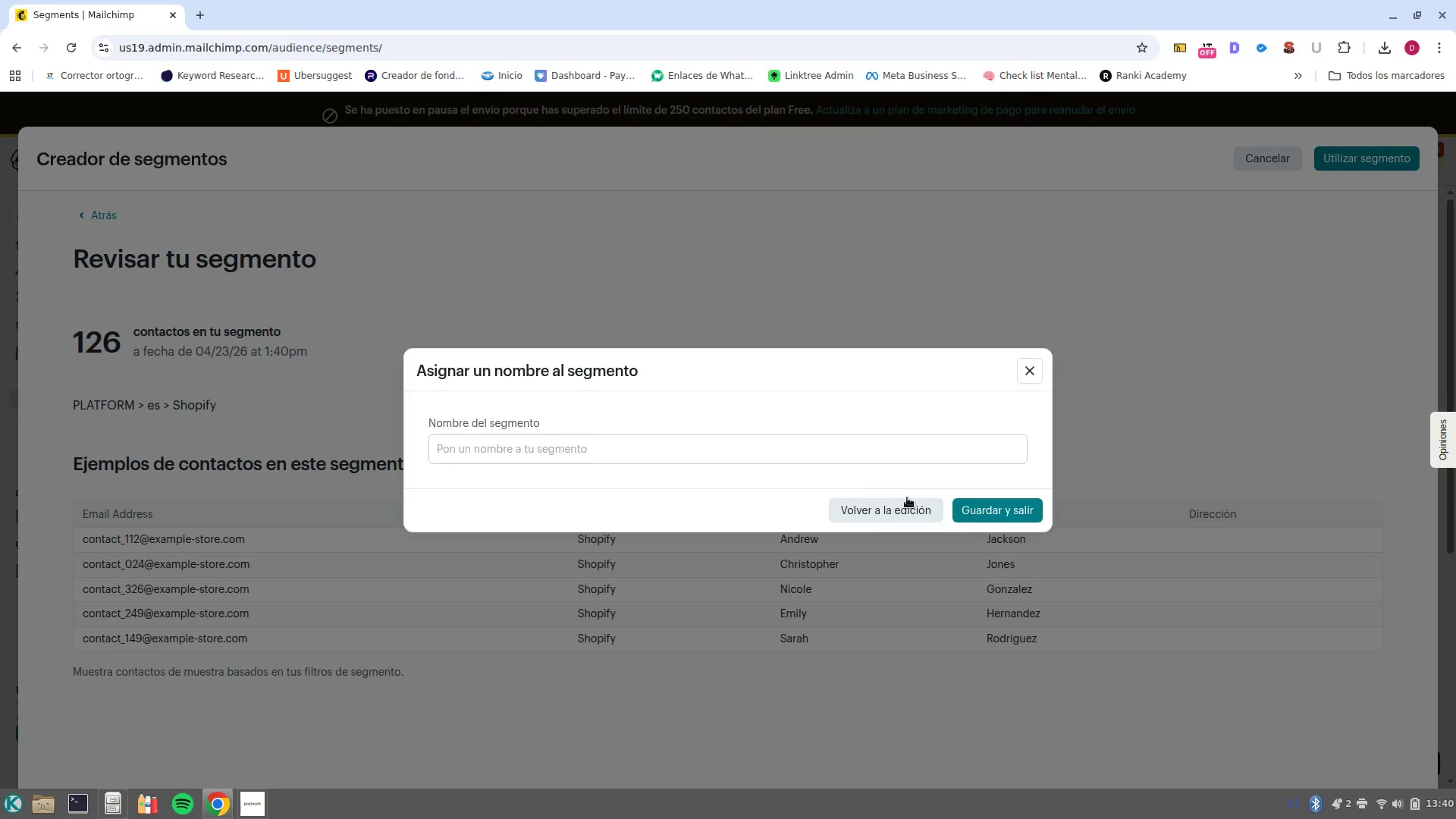 
left_click([853, 453])
 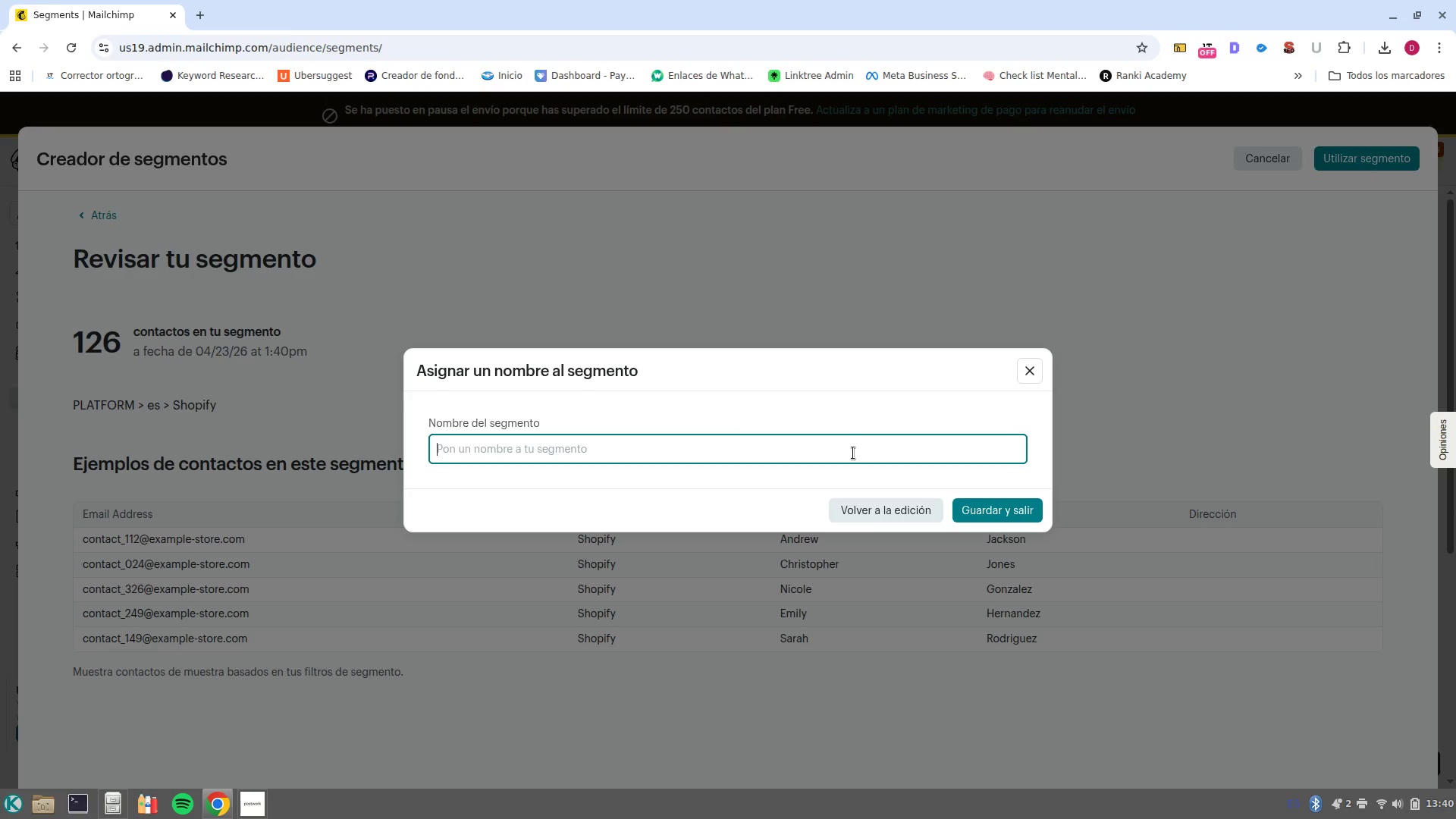 
type(Shopify Segment)